 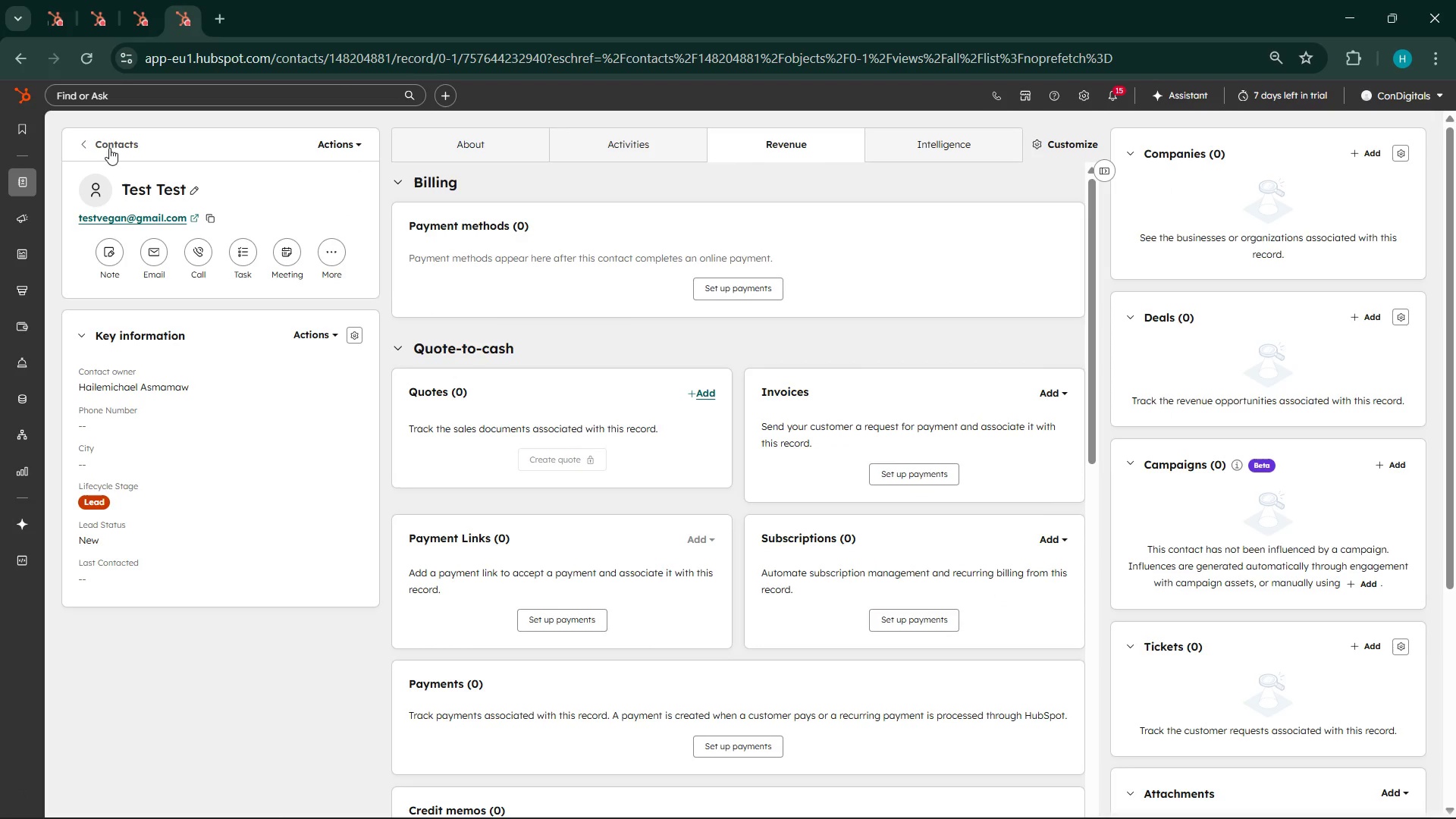 
left_click([126, 99])
 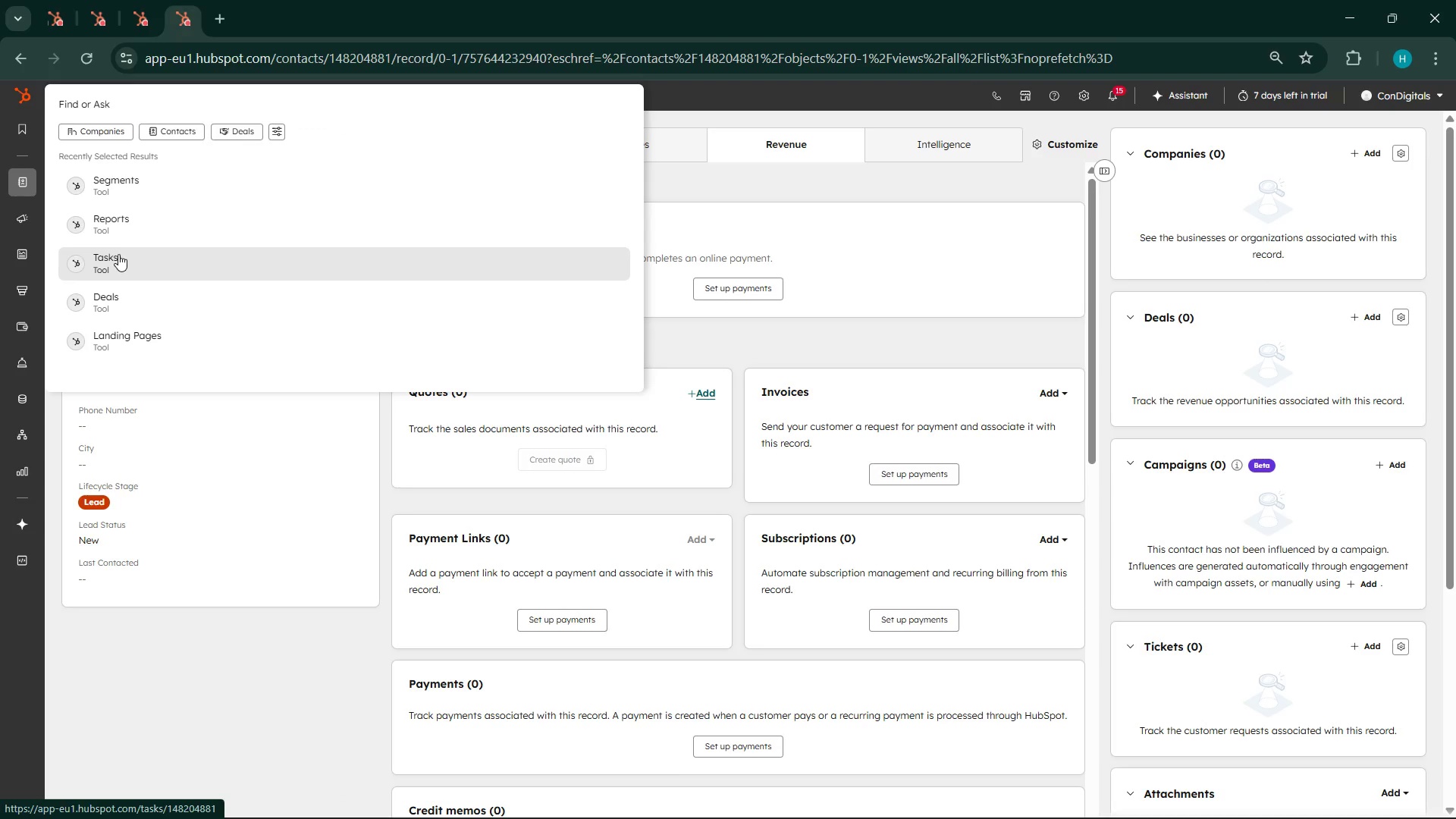 
left_click([102, 182])
 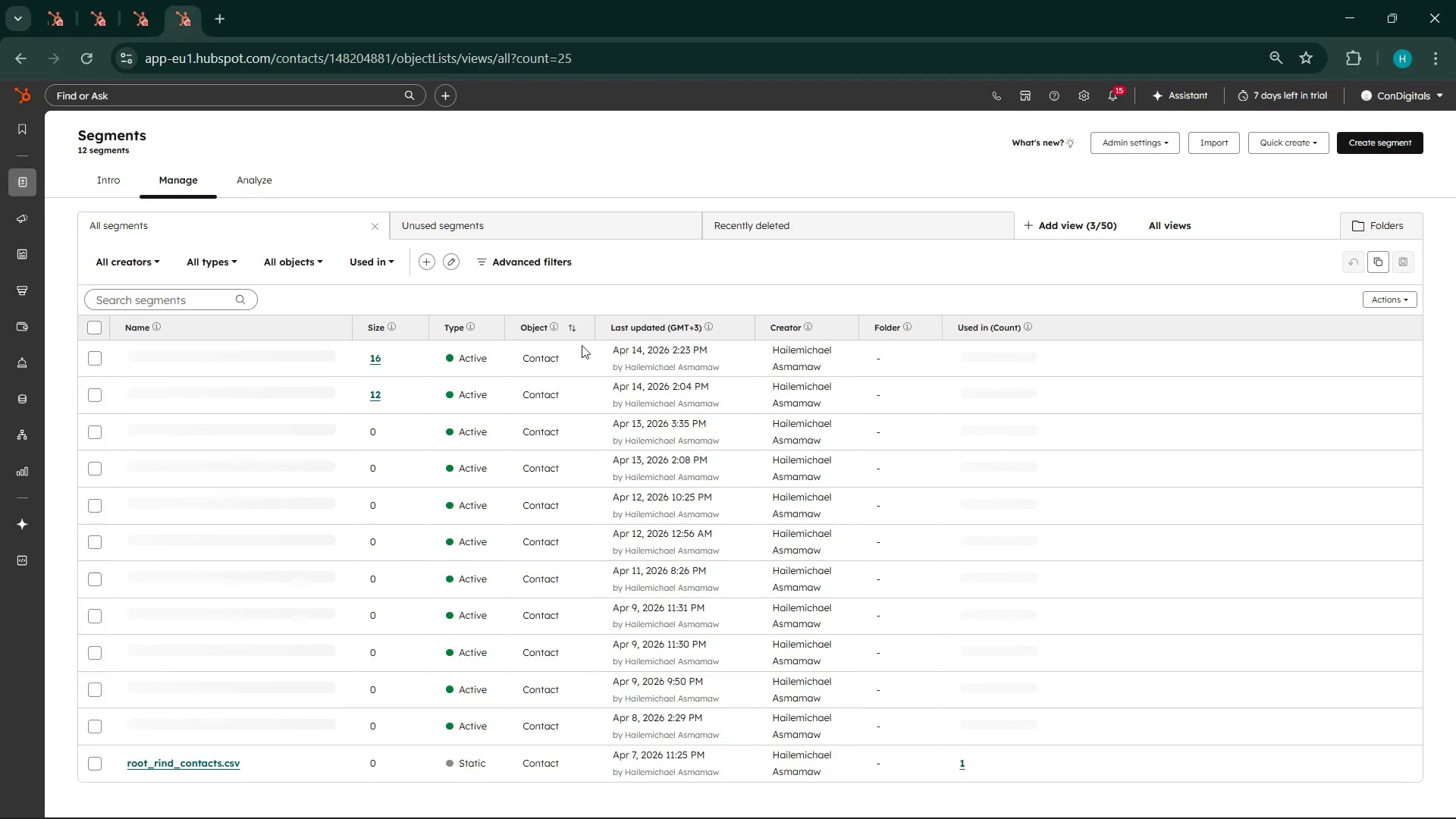 
wait(10.88)
 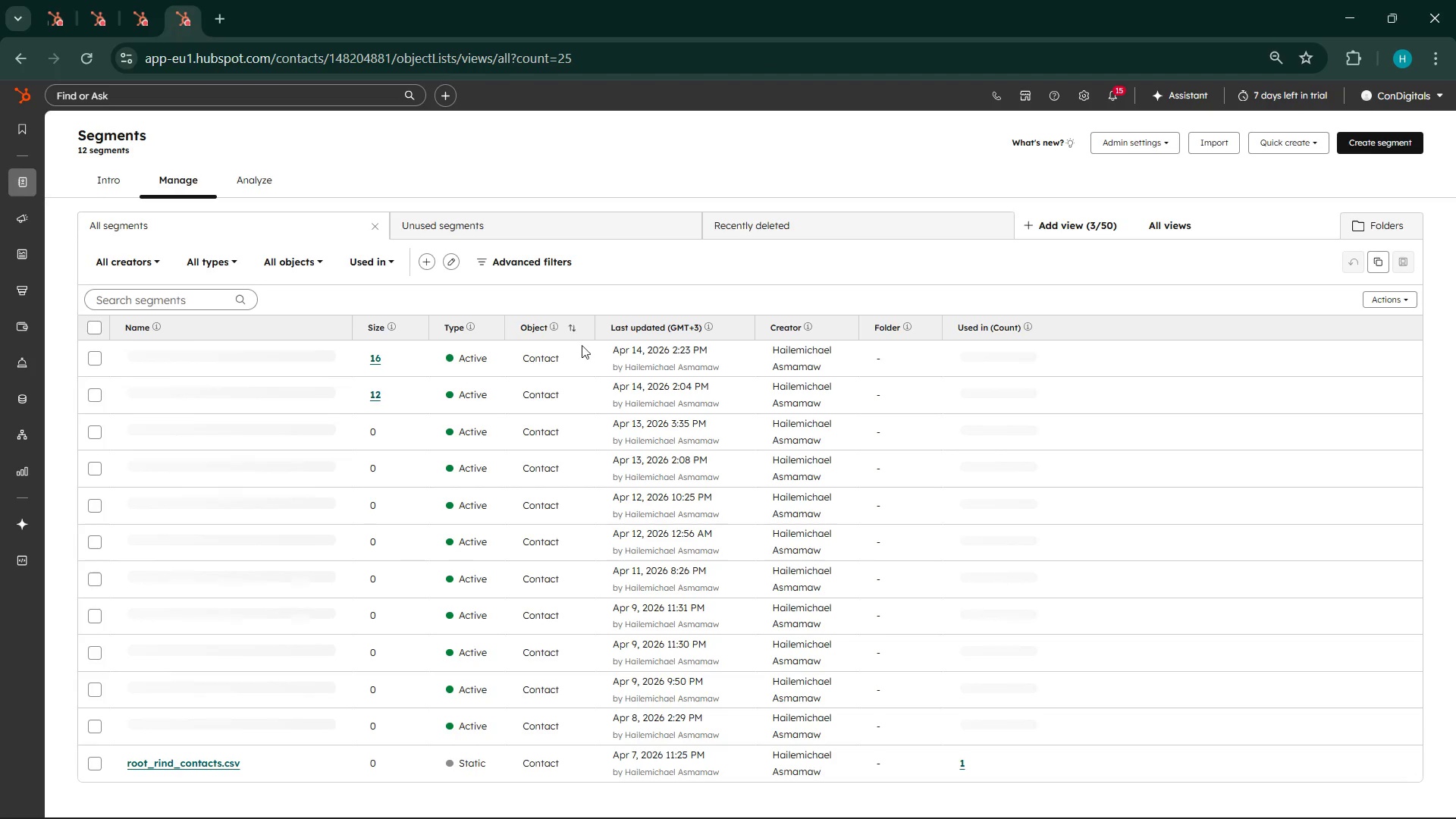 
left_click([142, 399])
 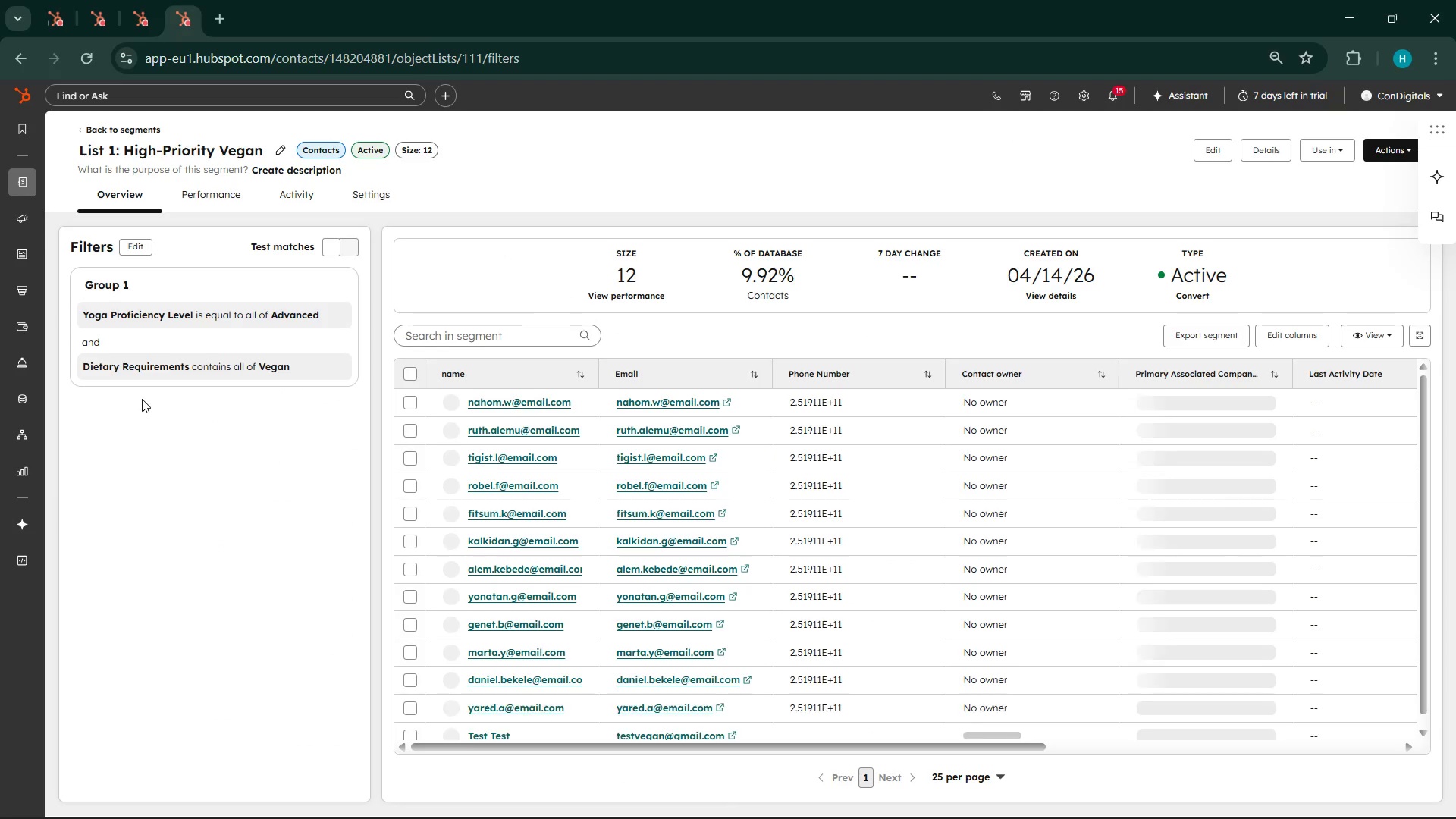 
wait(6.67)
 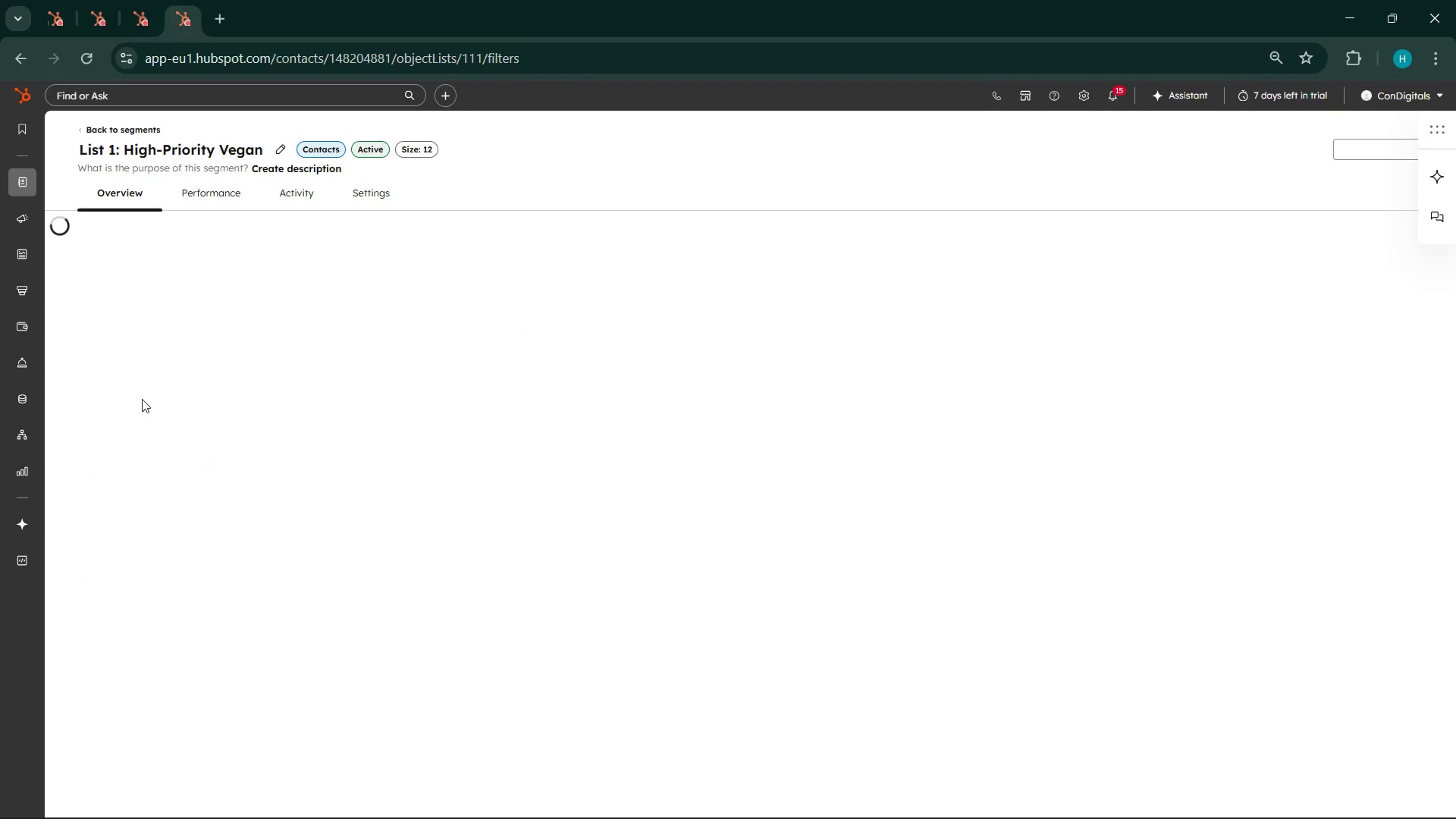 
scroll: coordinate [767, 596], scroll_direction: down, amount: 7.0
 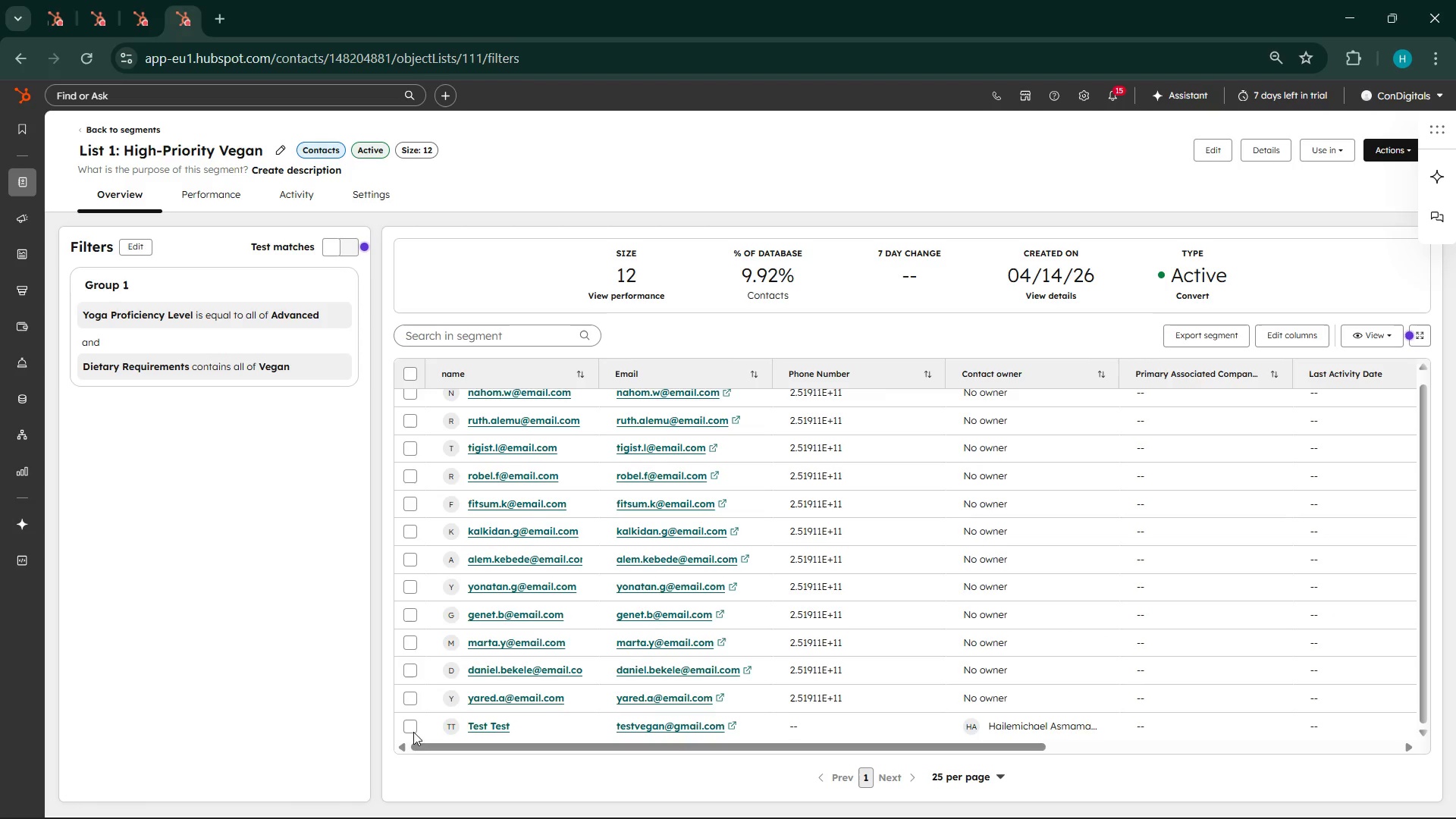 
left_click([414, 724])
 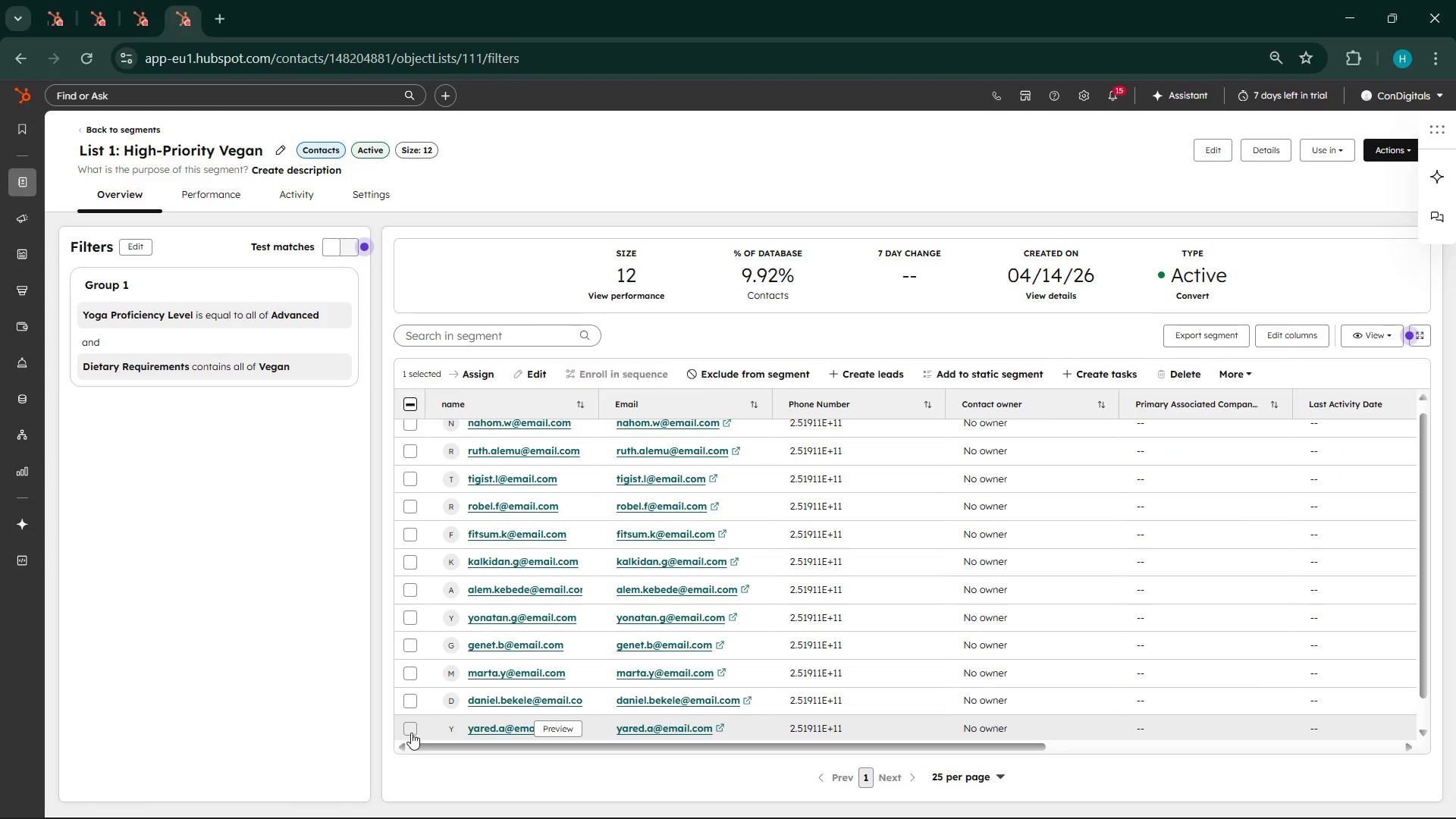 
scroll: coordinate [558, 658], scroll_direction: down, amount: 1.0
 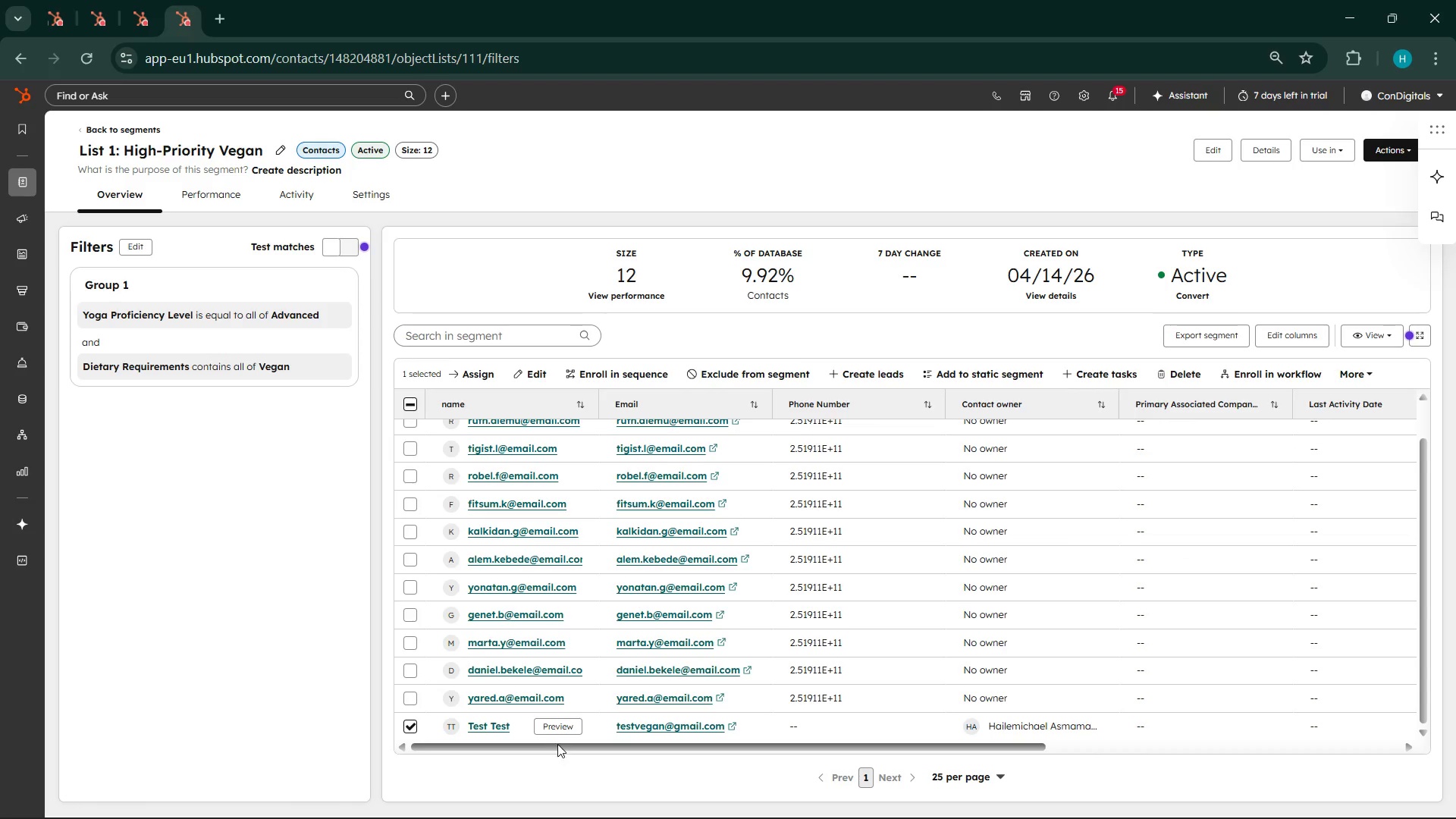 
left_click([563, 726])
 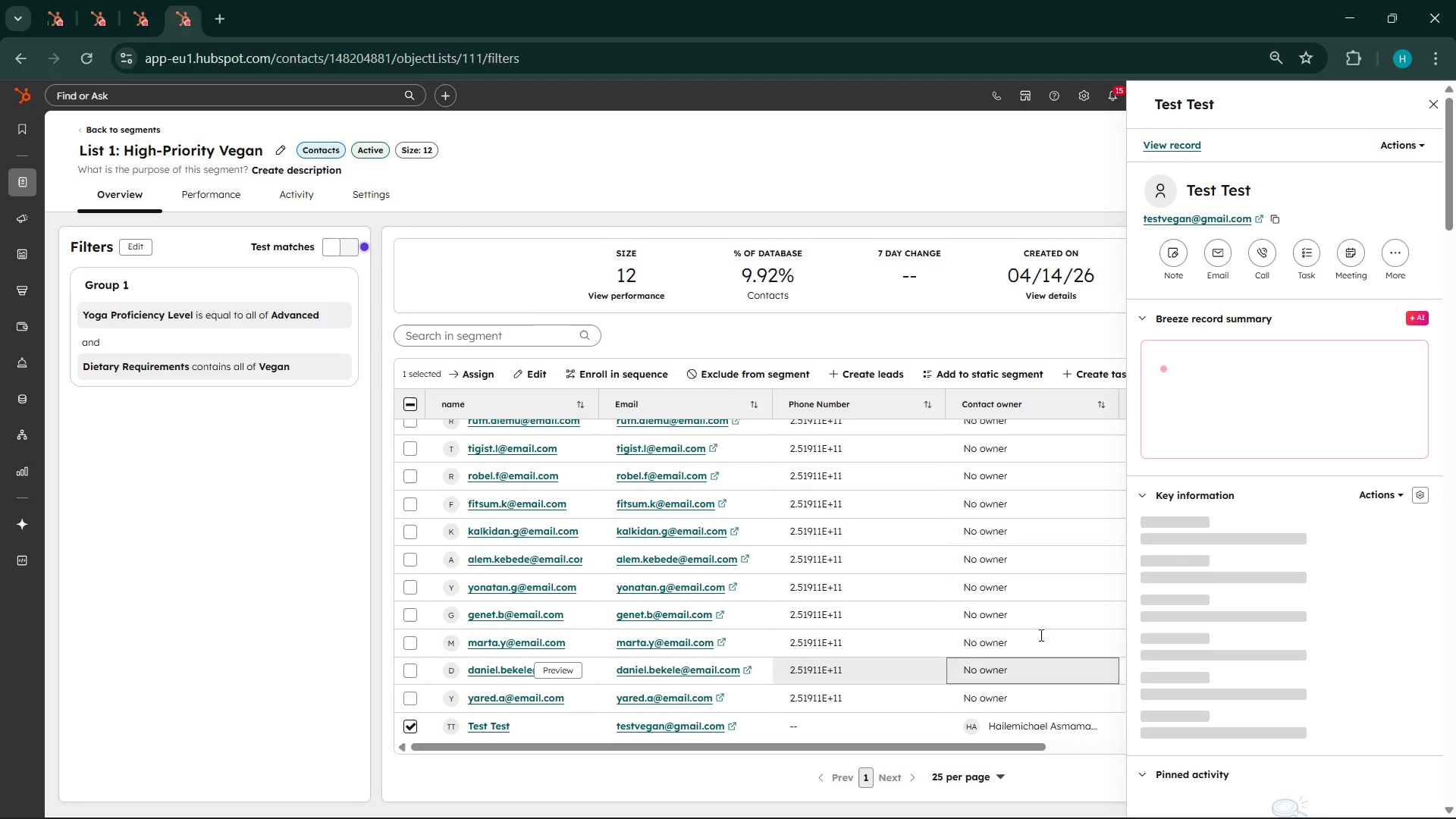 
wait(5.03)
 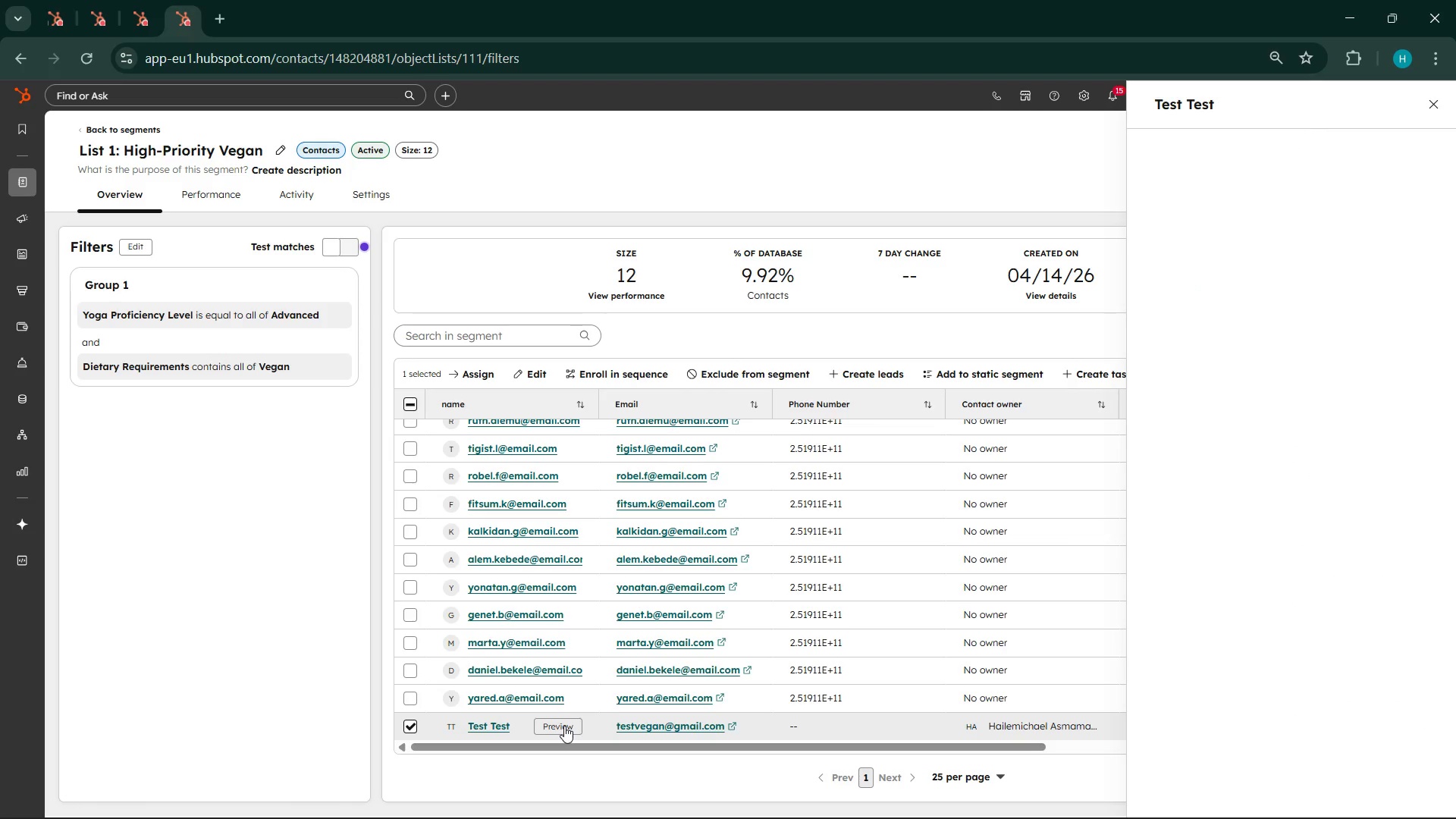 
scroll: coordinate [1271, 544], scroll_direction: down, amount: 3.0
 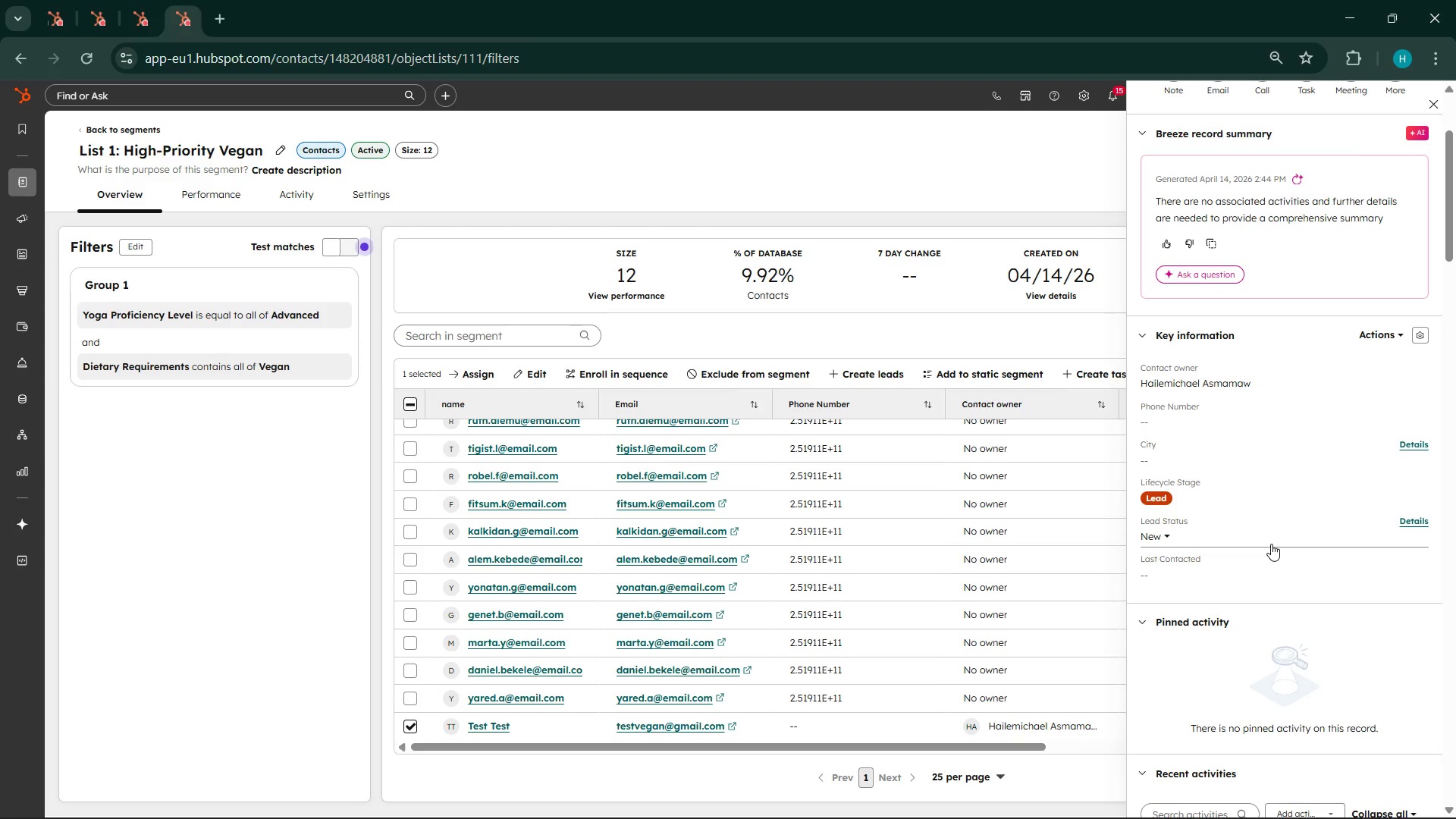 
scroll: coordinate [1271, 544], scroll_direction: up, amount: 4.0
 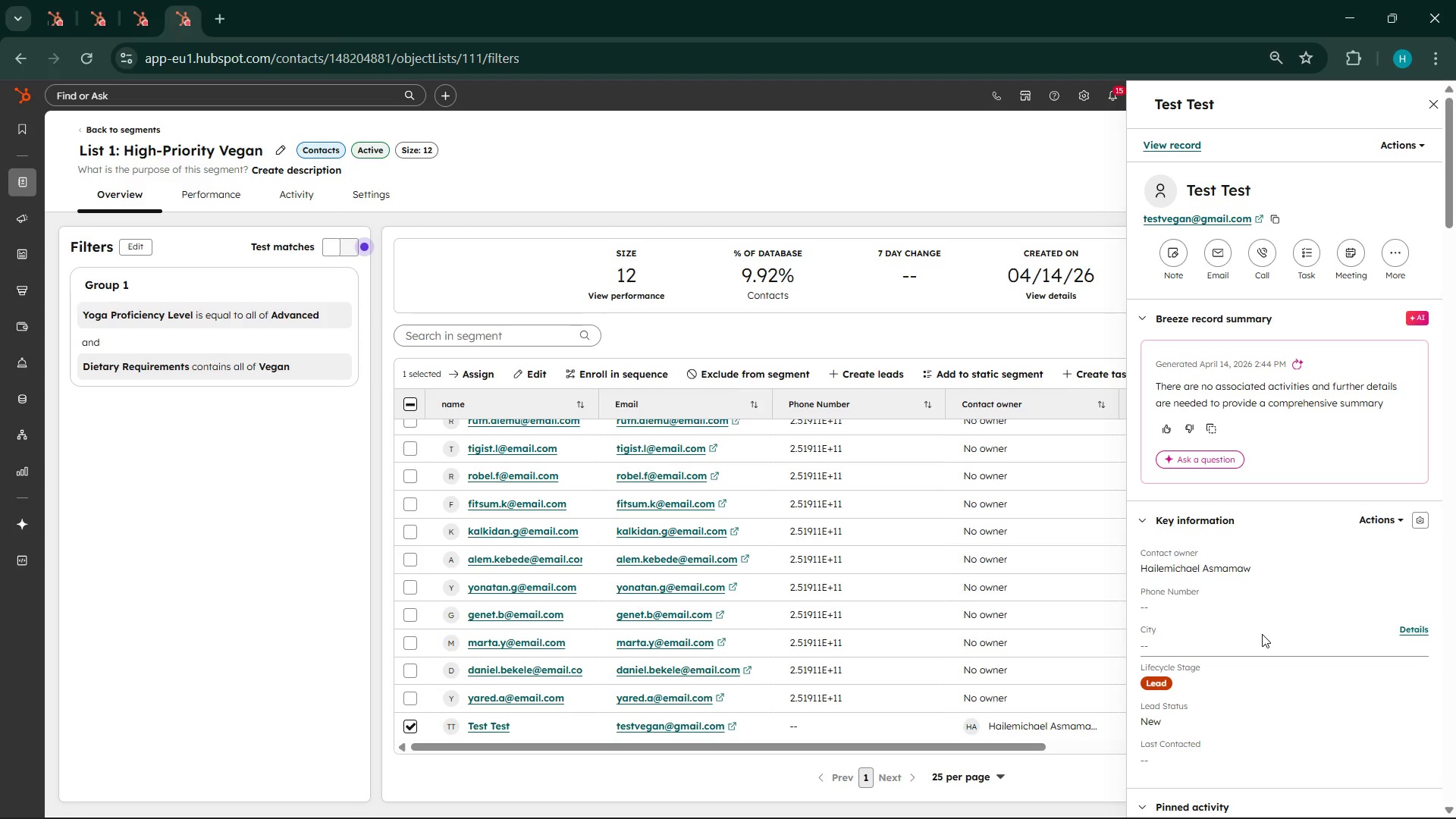 
wait(25.57)
 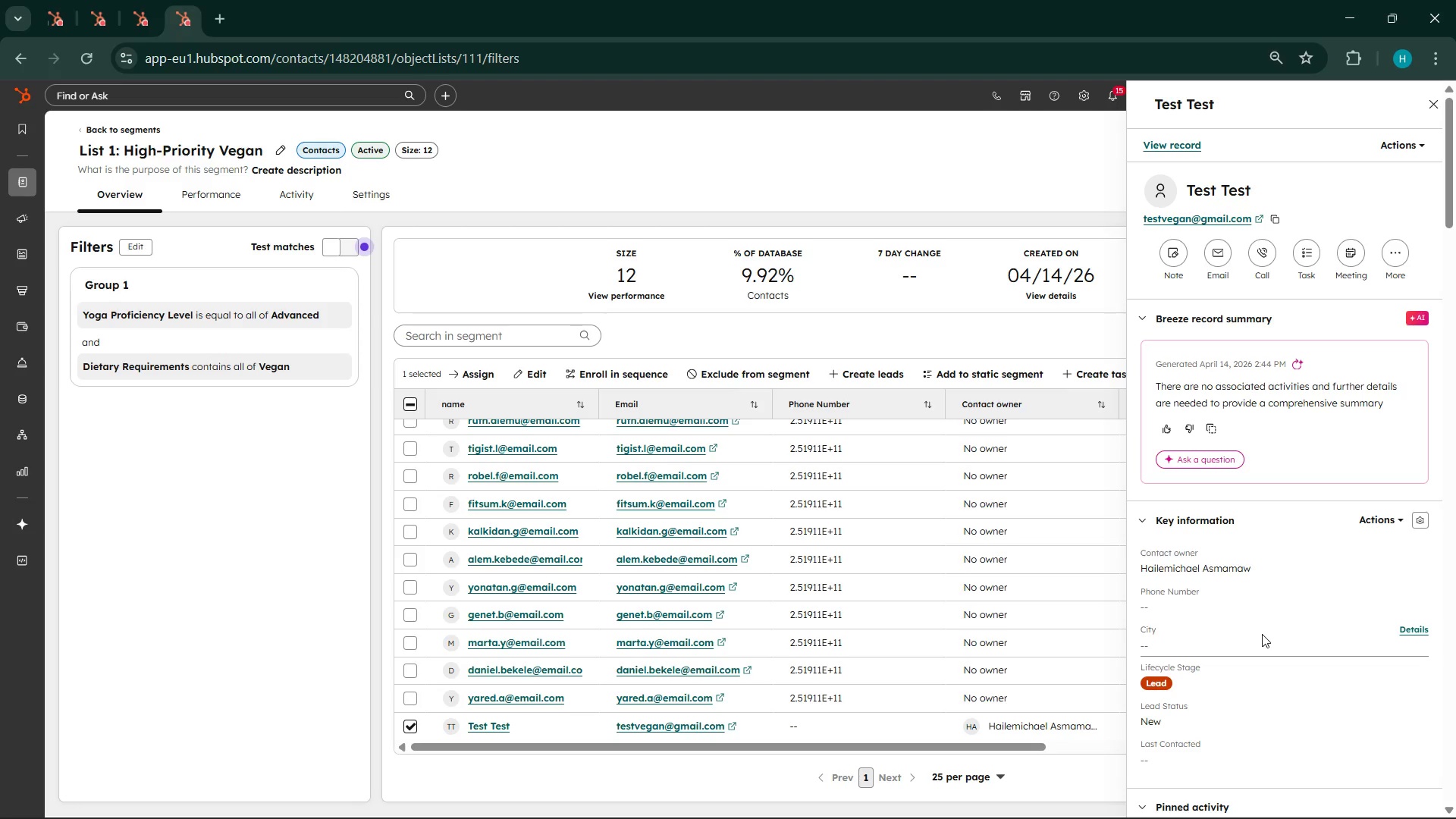 
left_click([881, 805])